 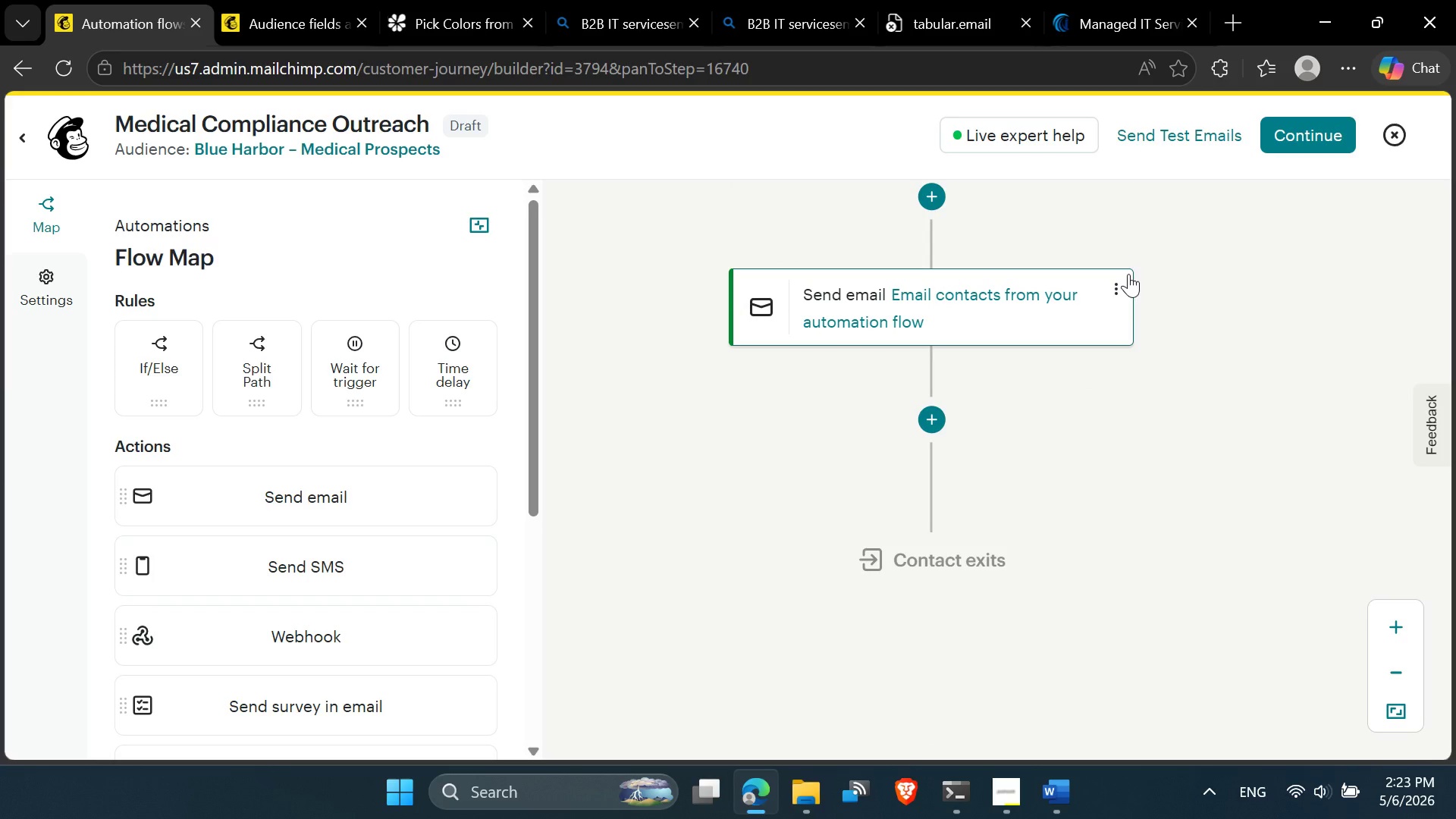 
left_click([1114, 280])
 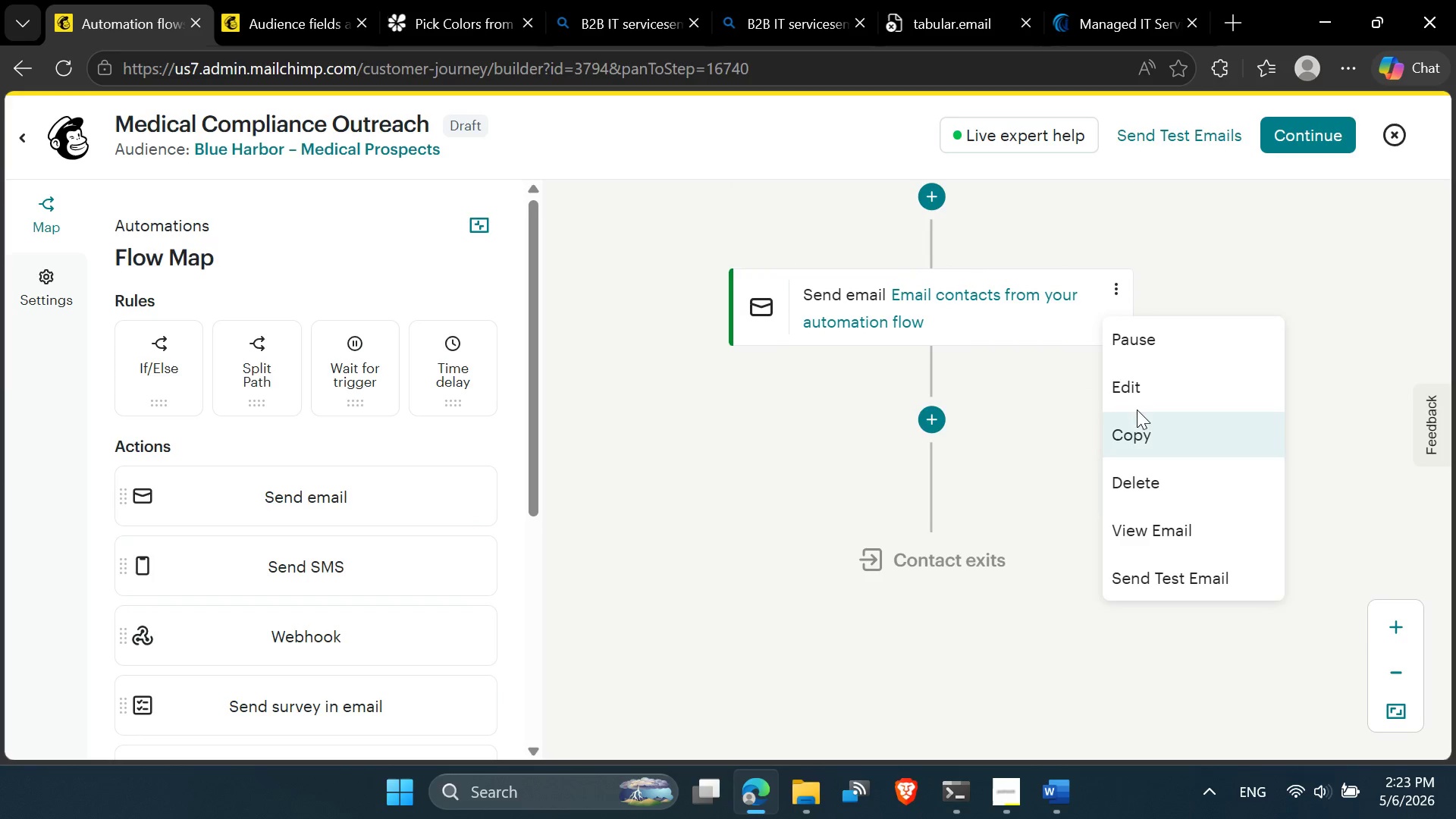 
left_click([1135, 390])
 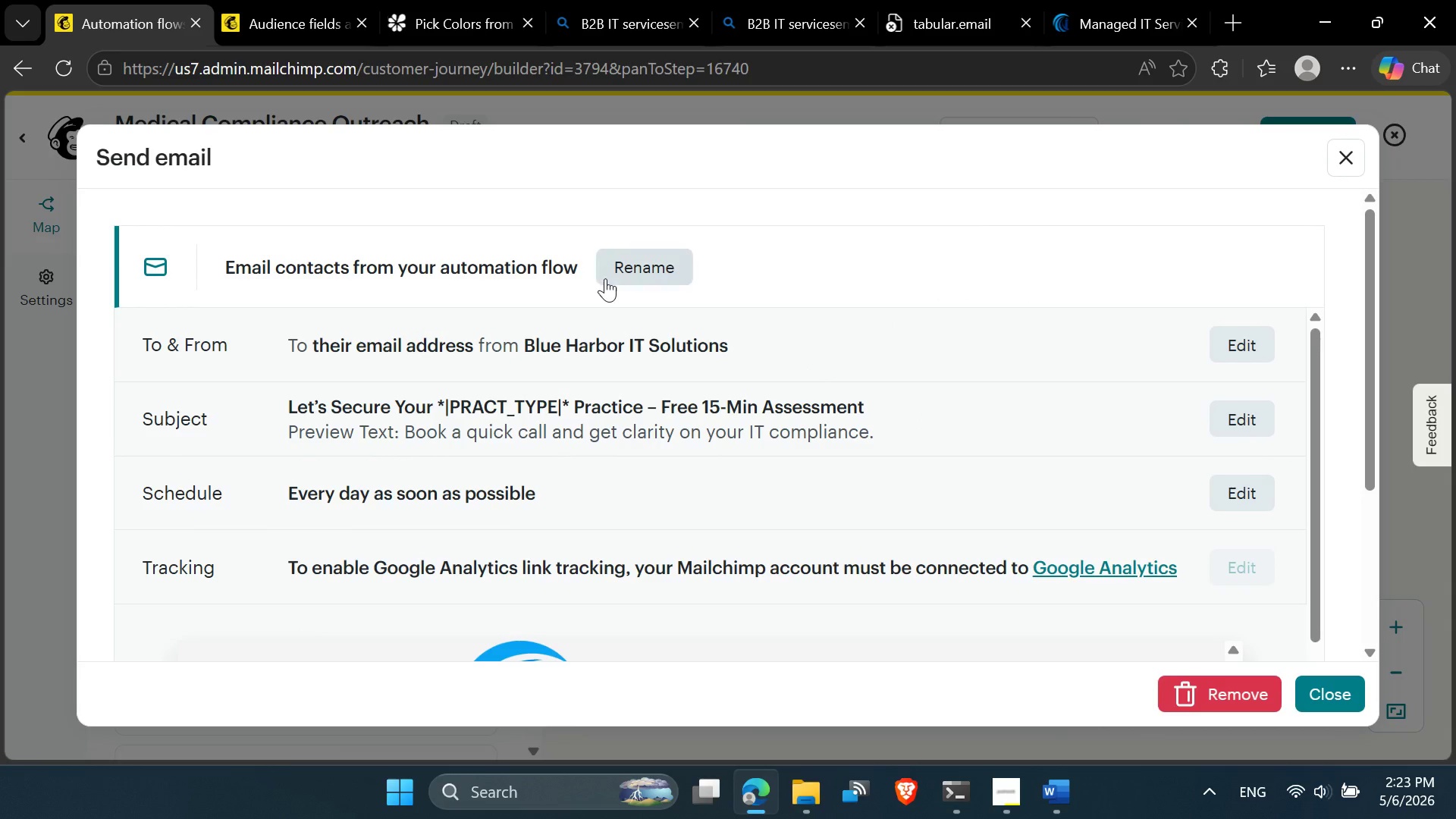 
left_click([623, 274])
 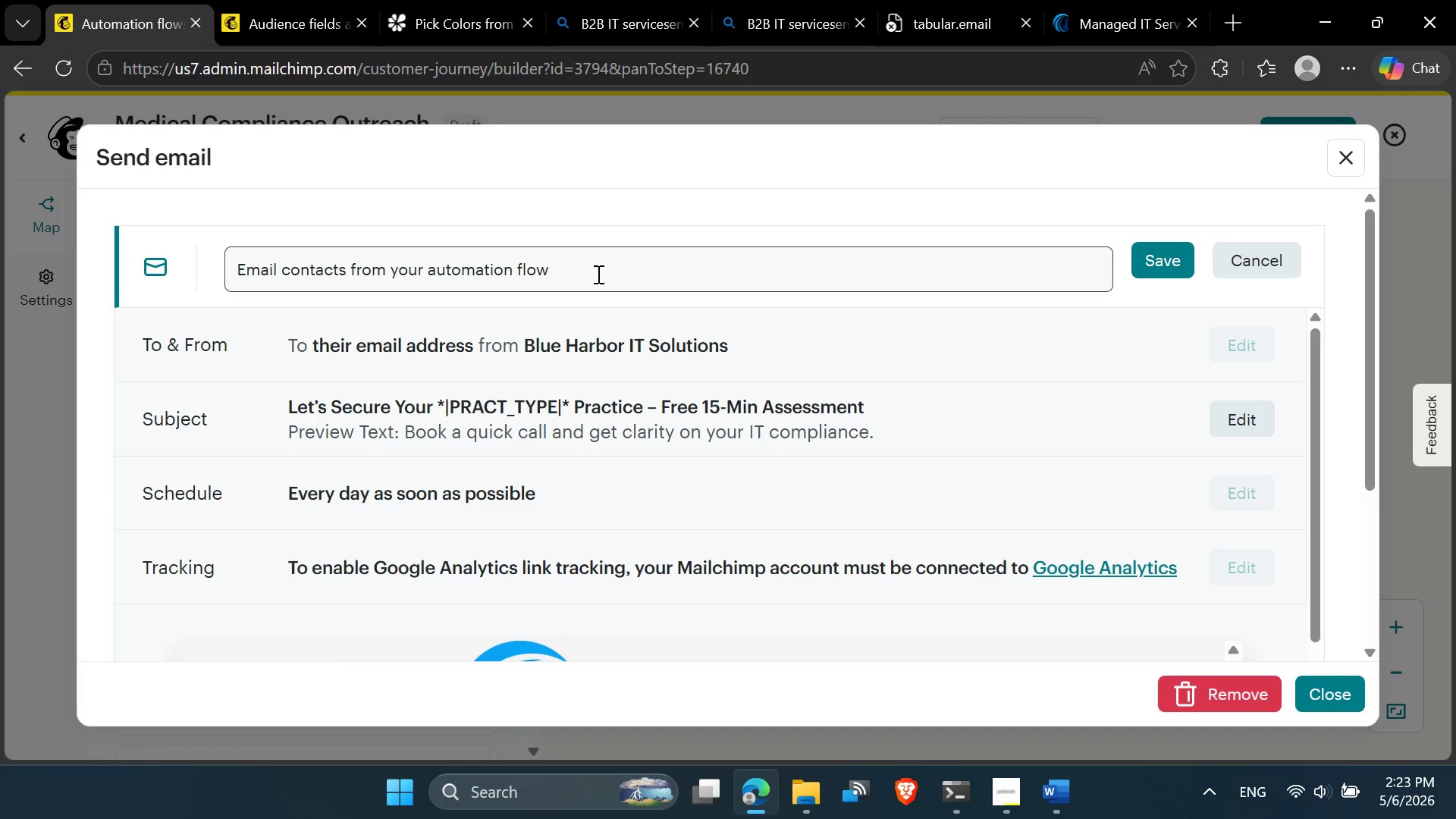 
left_click([597, 274])
 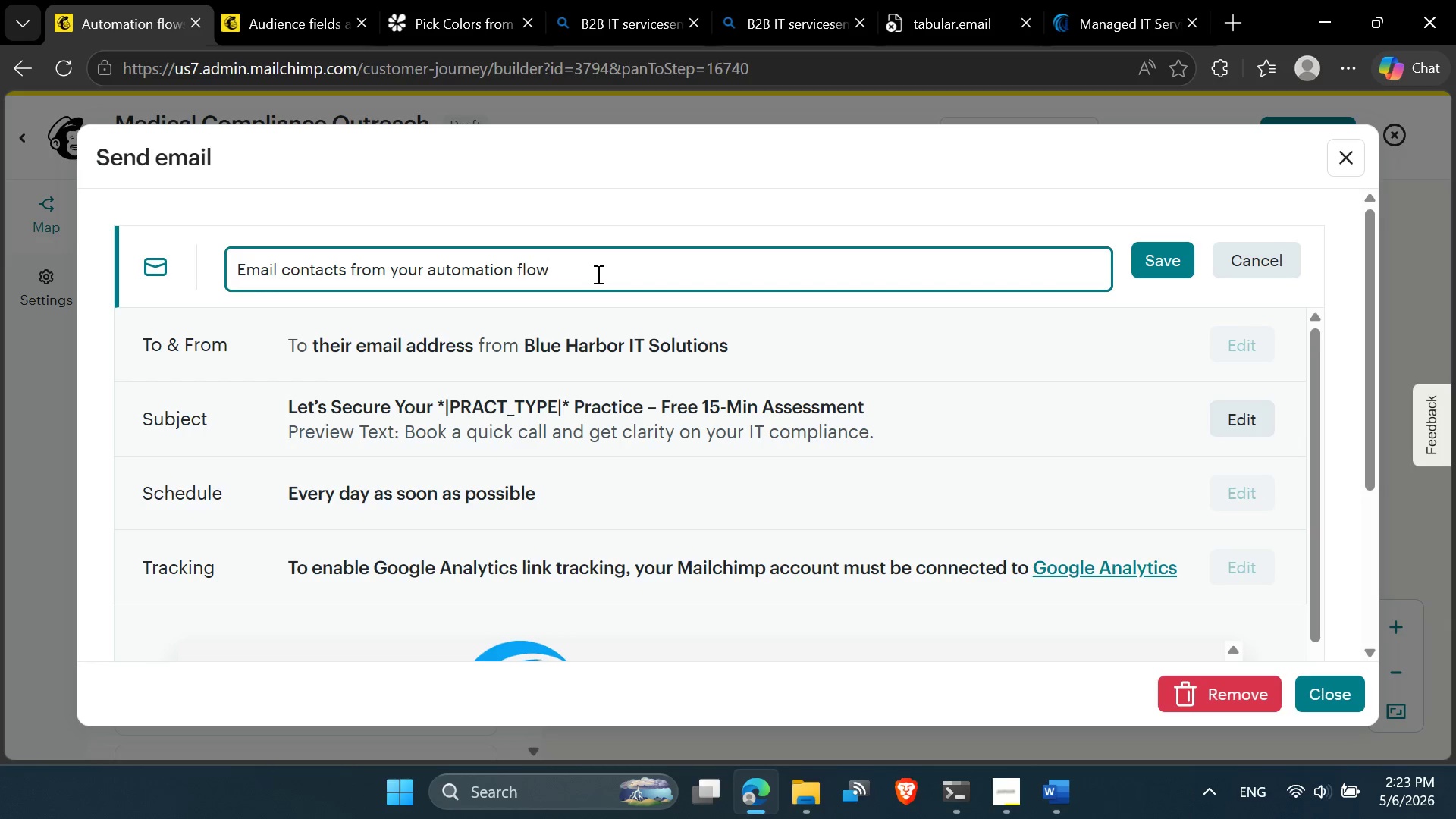 
key(Control+A)
 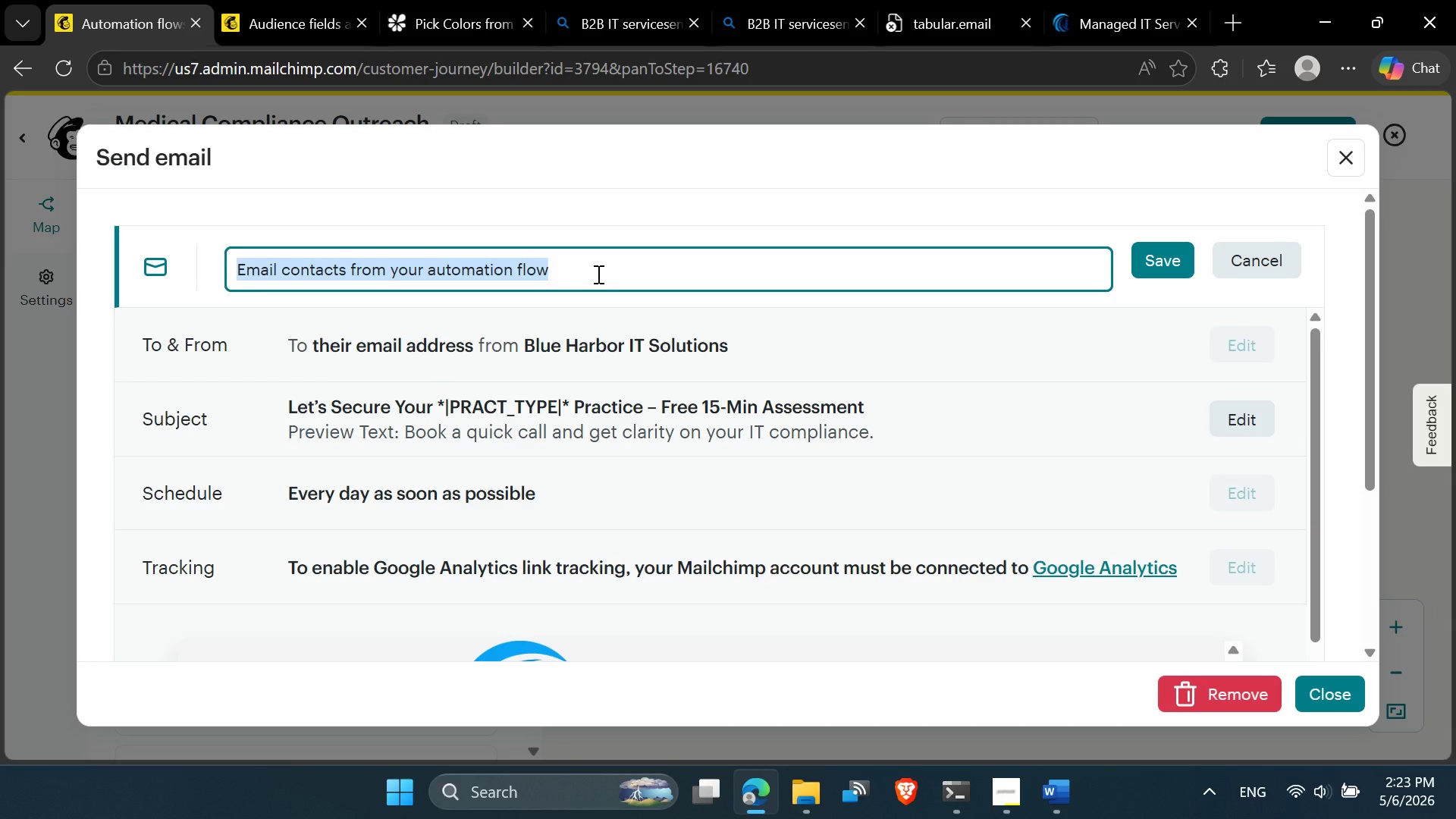 
key(Control+V)
 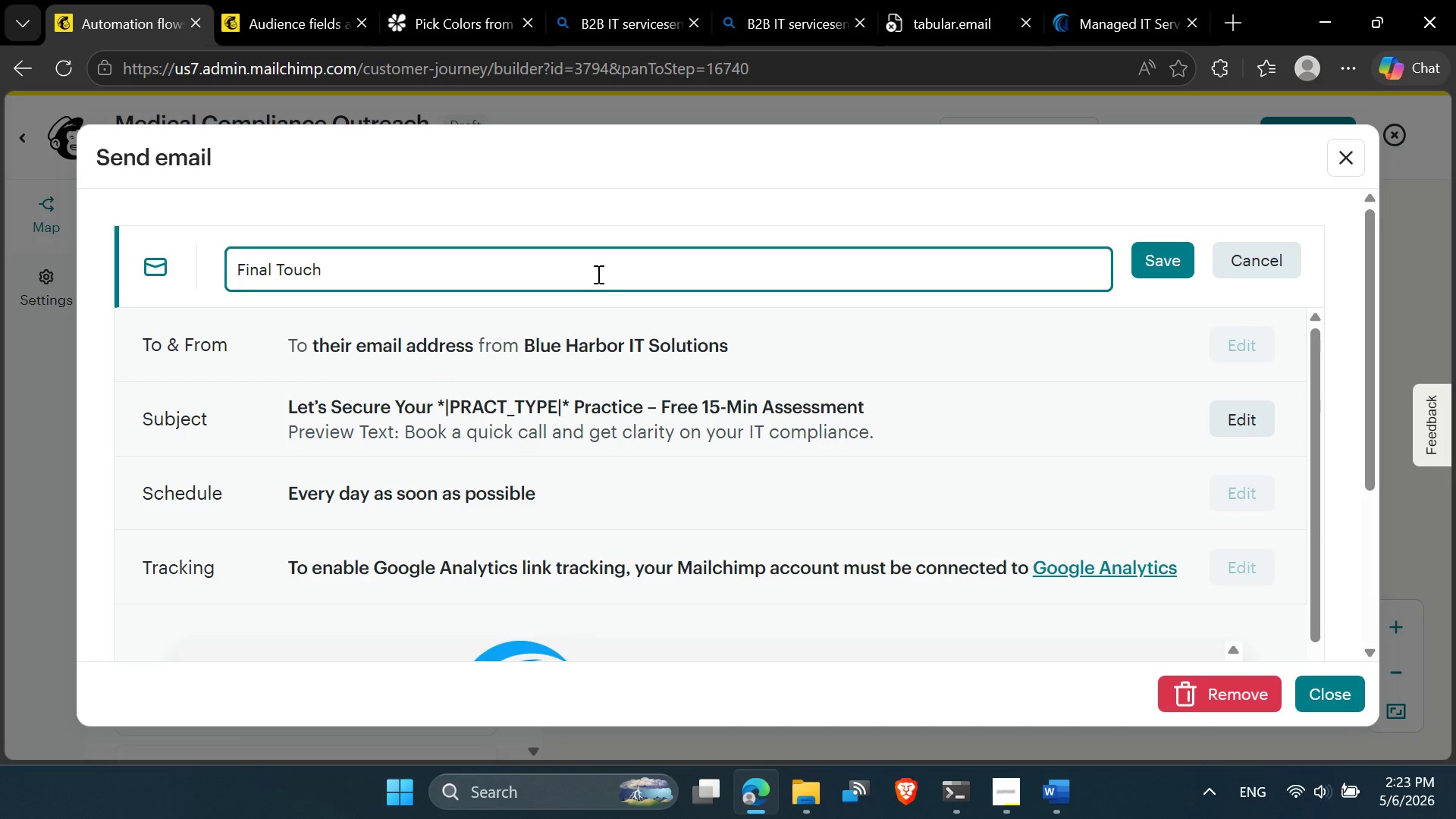 
key(Backspace)
 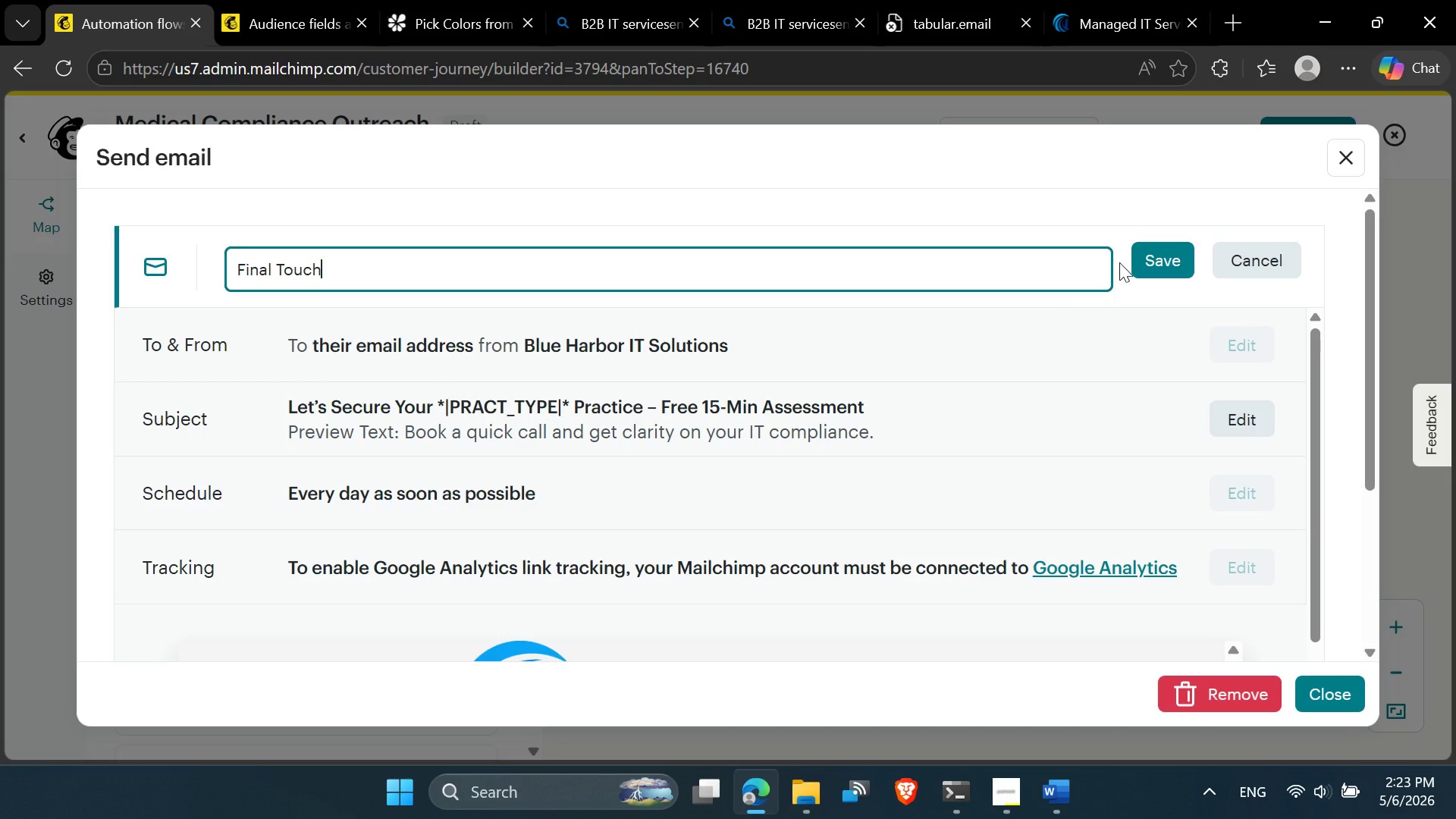 
left_click([1157, 261])
 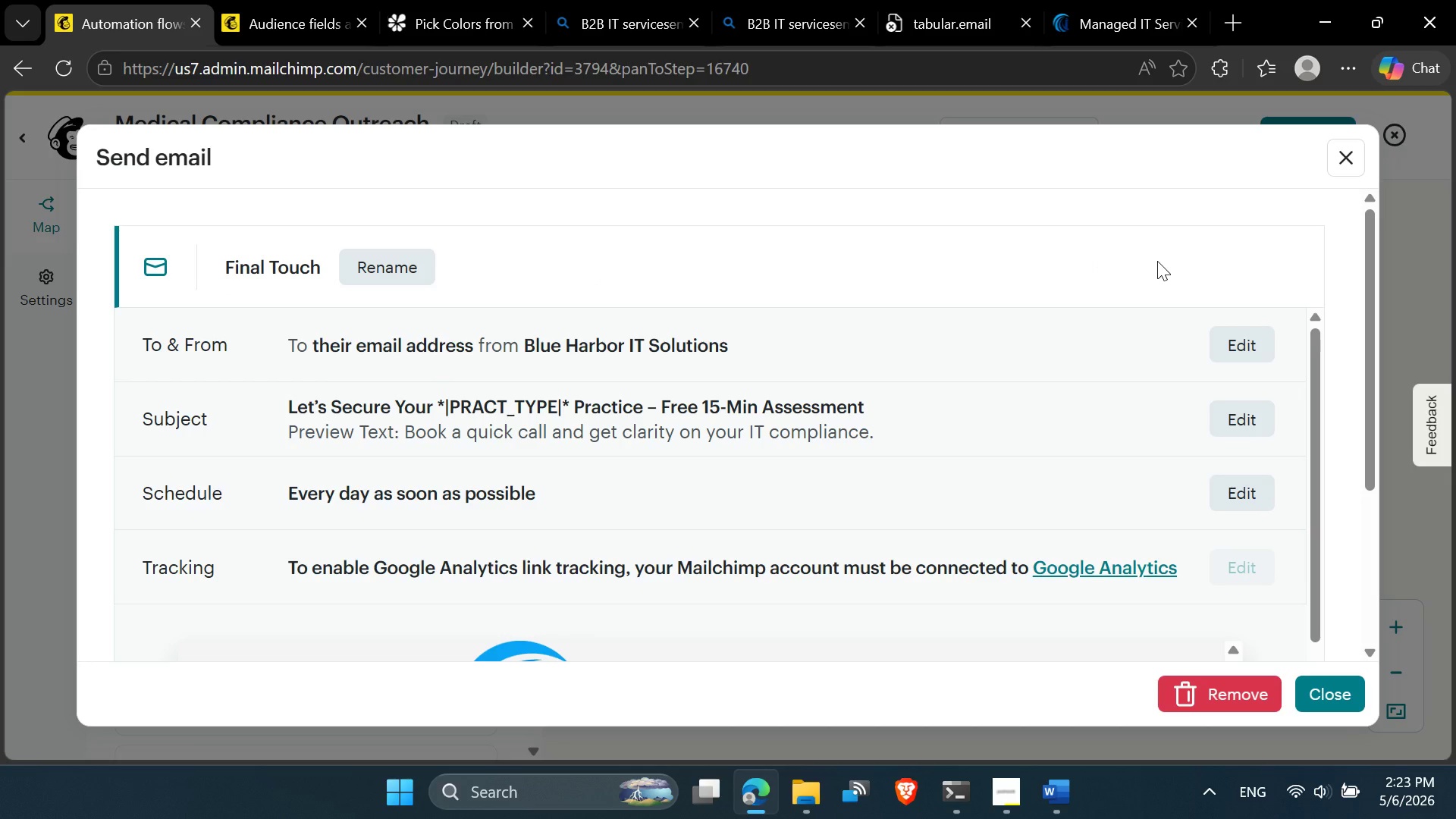 
mouse_move([860, 384])
 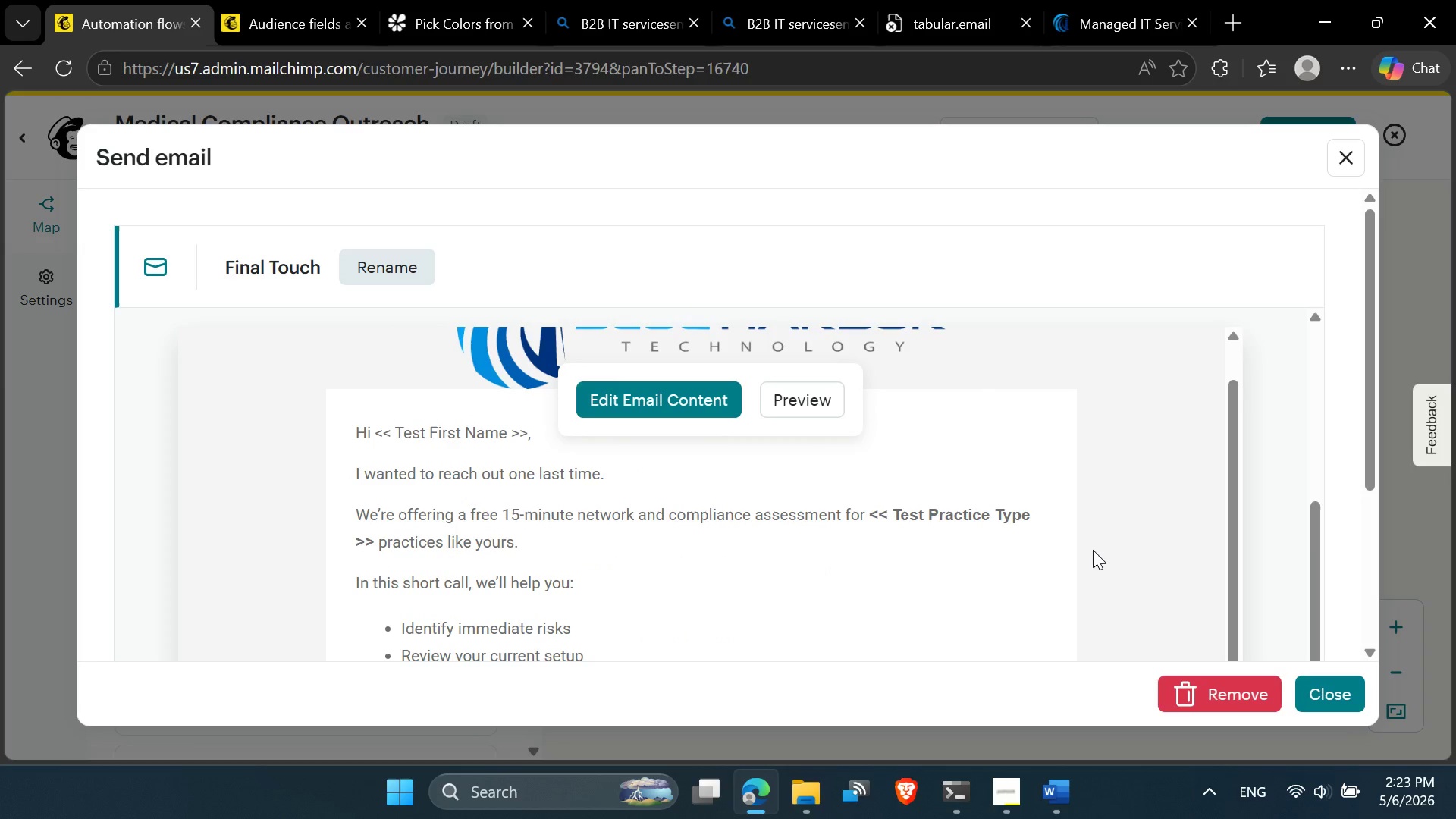 
wait(6.75)
 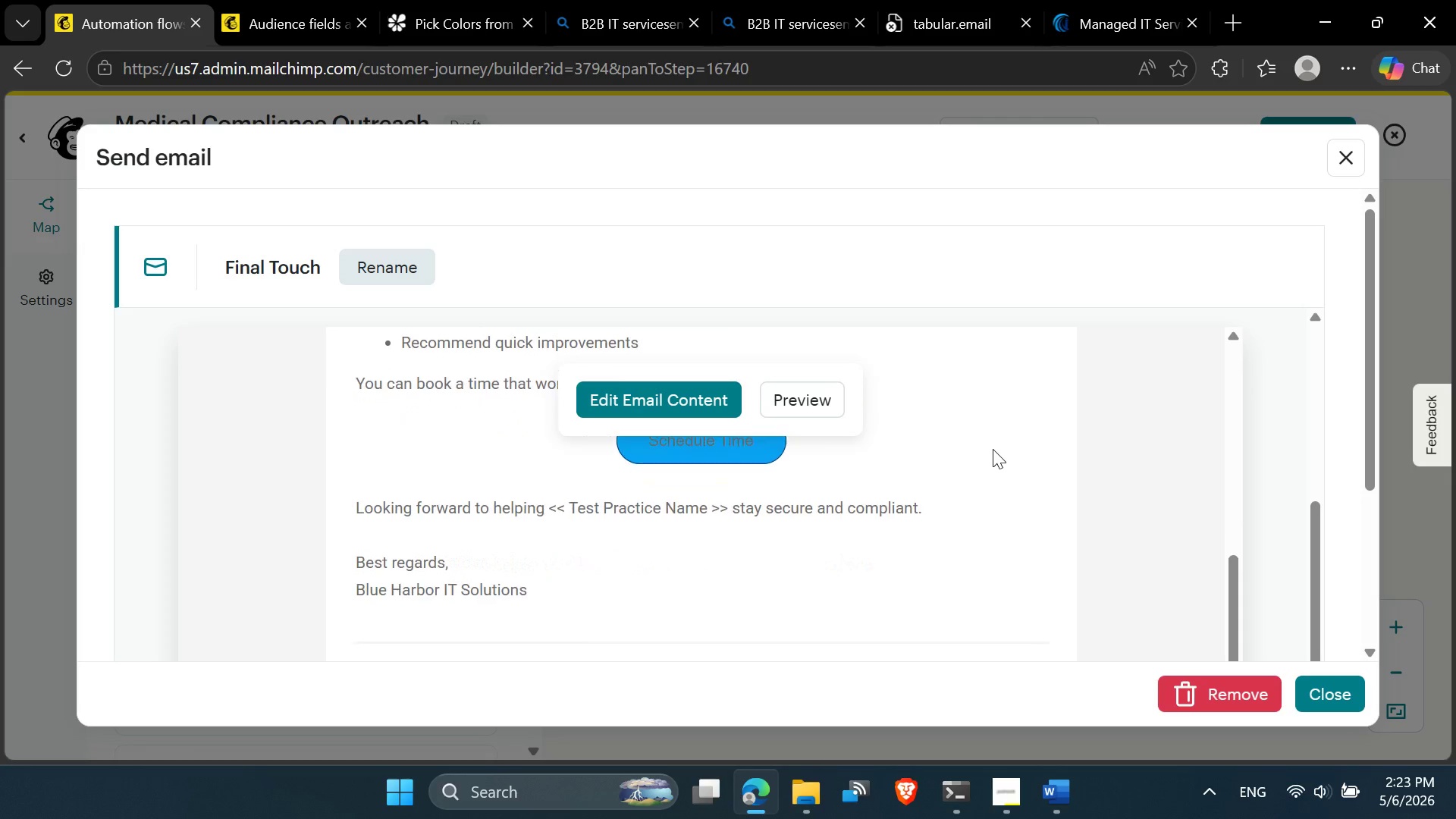 
left_click([644, 399])
 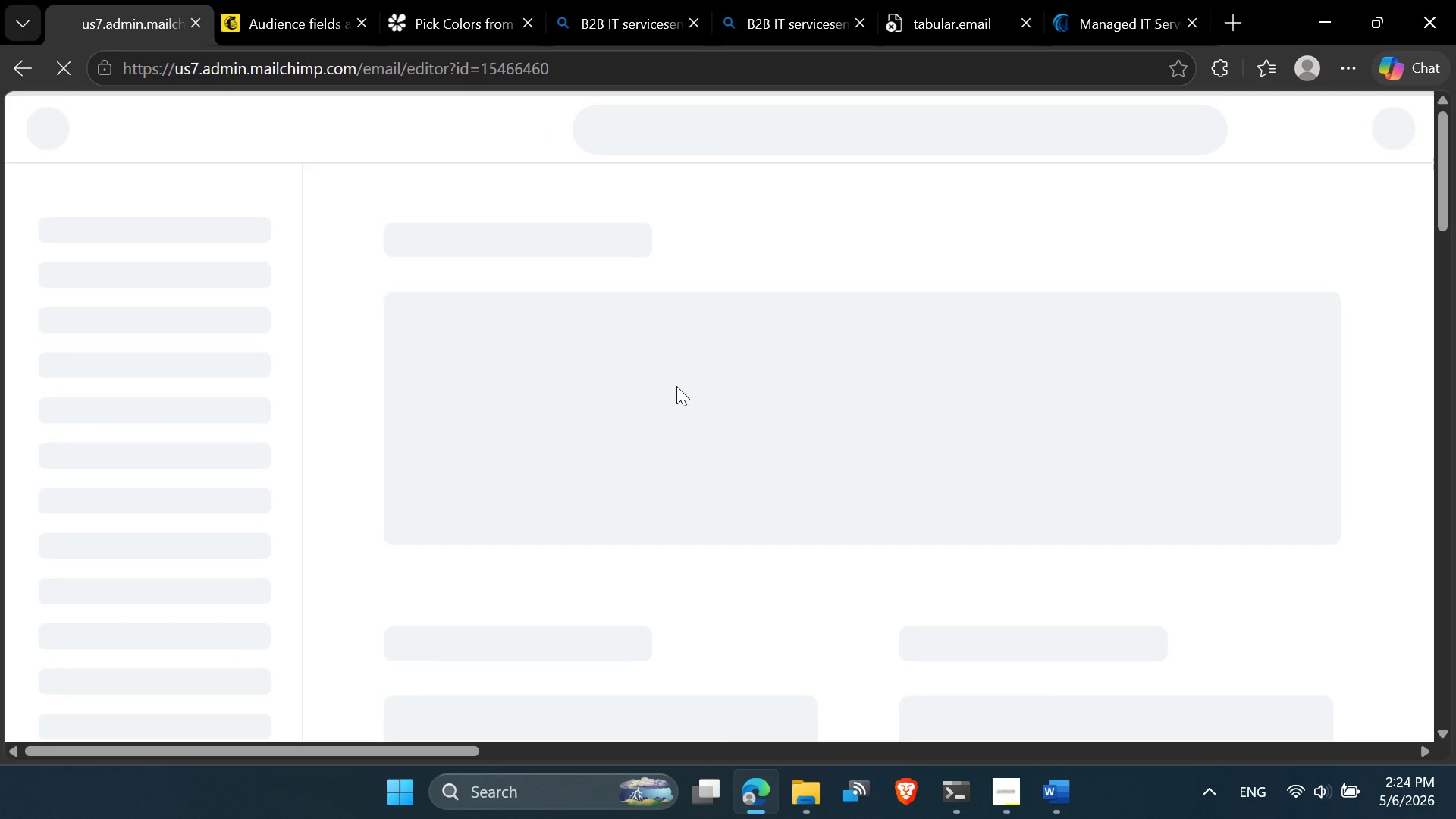 
wait(12.41)
 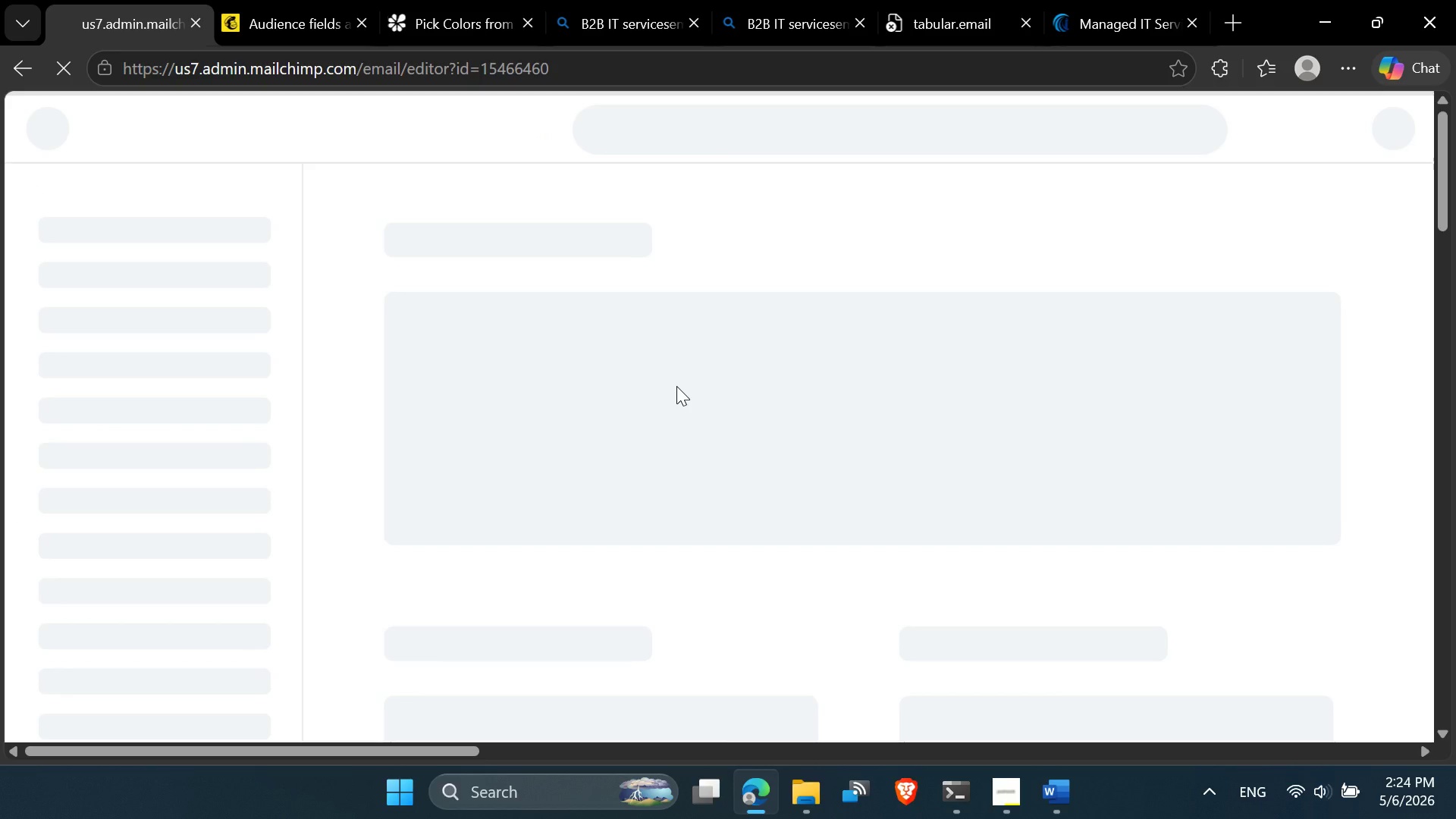 
left_click([997, 805])